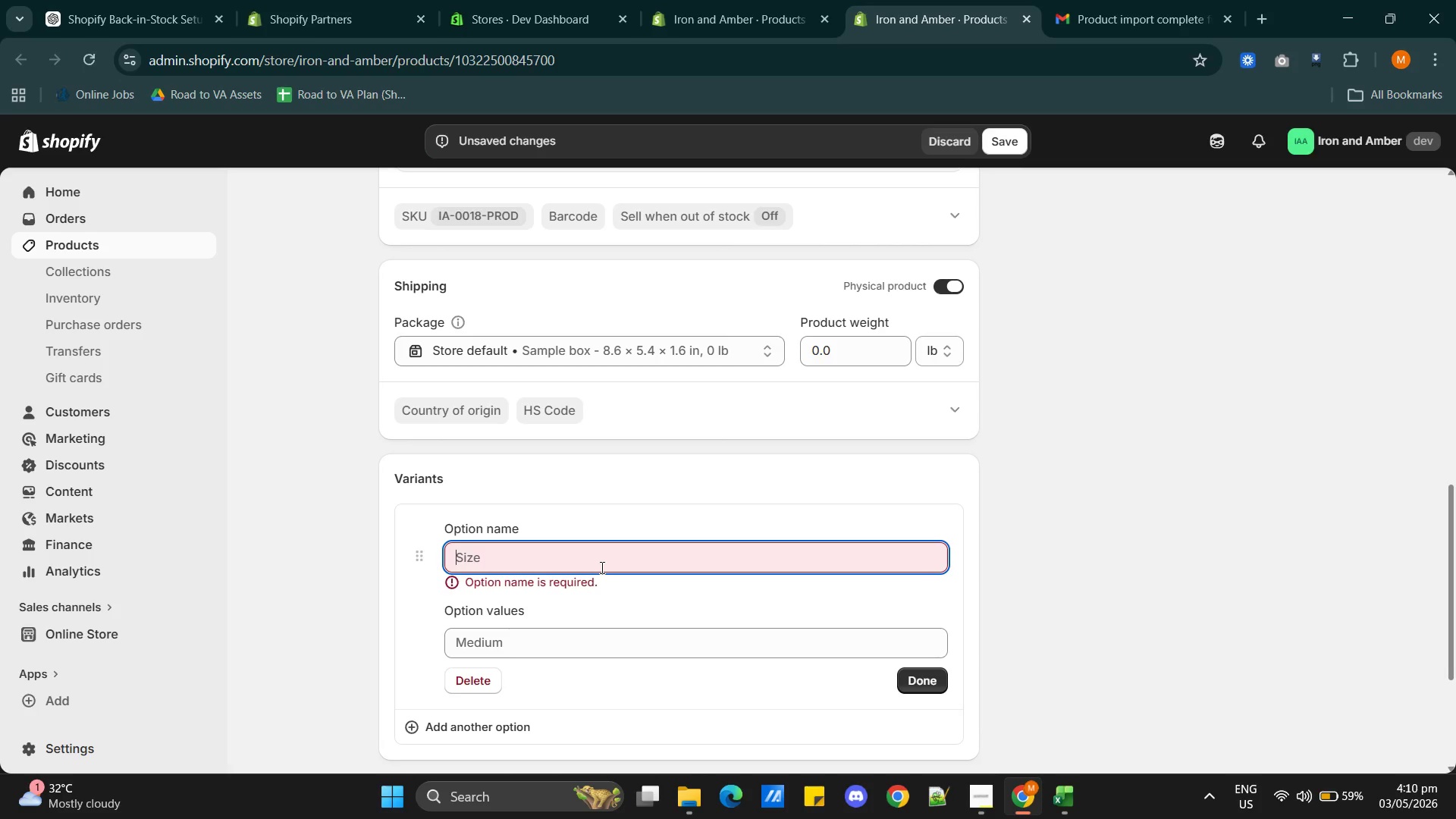 
type(Container Size)
 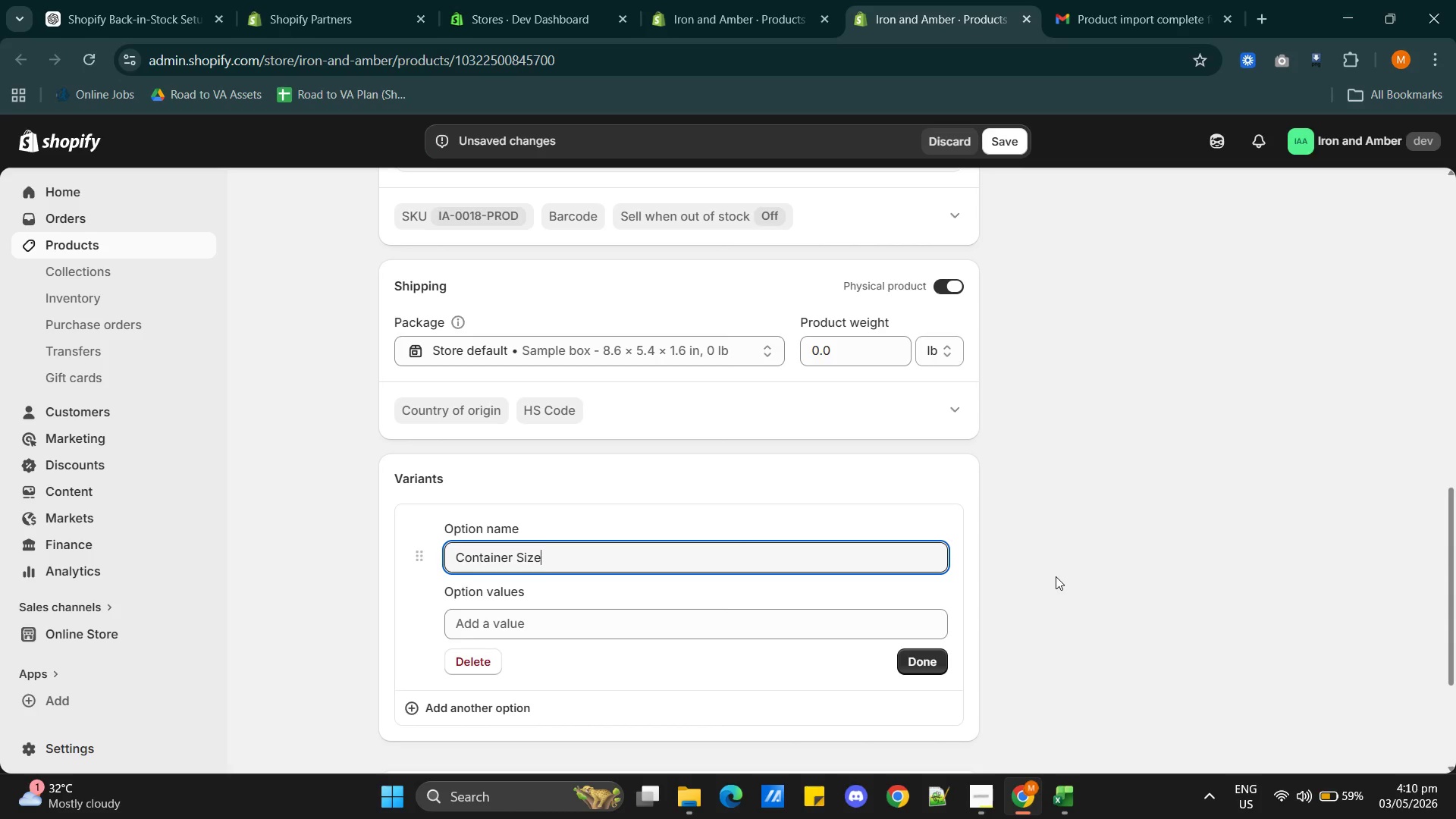 
key(Alt+AltLeft)
 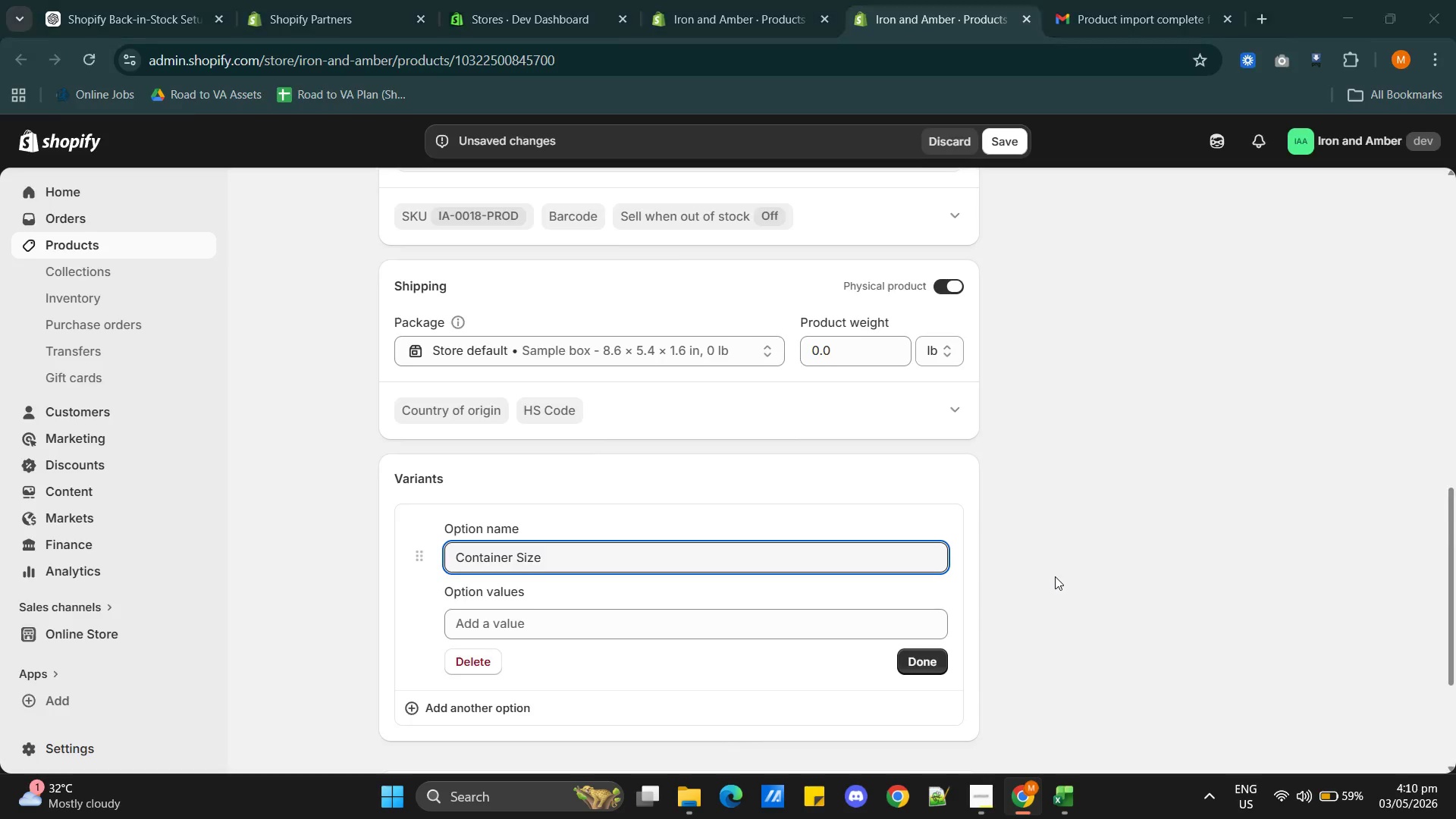 
key(Alt+Tab)
 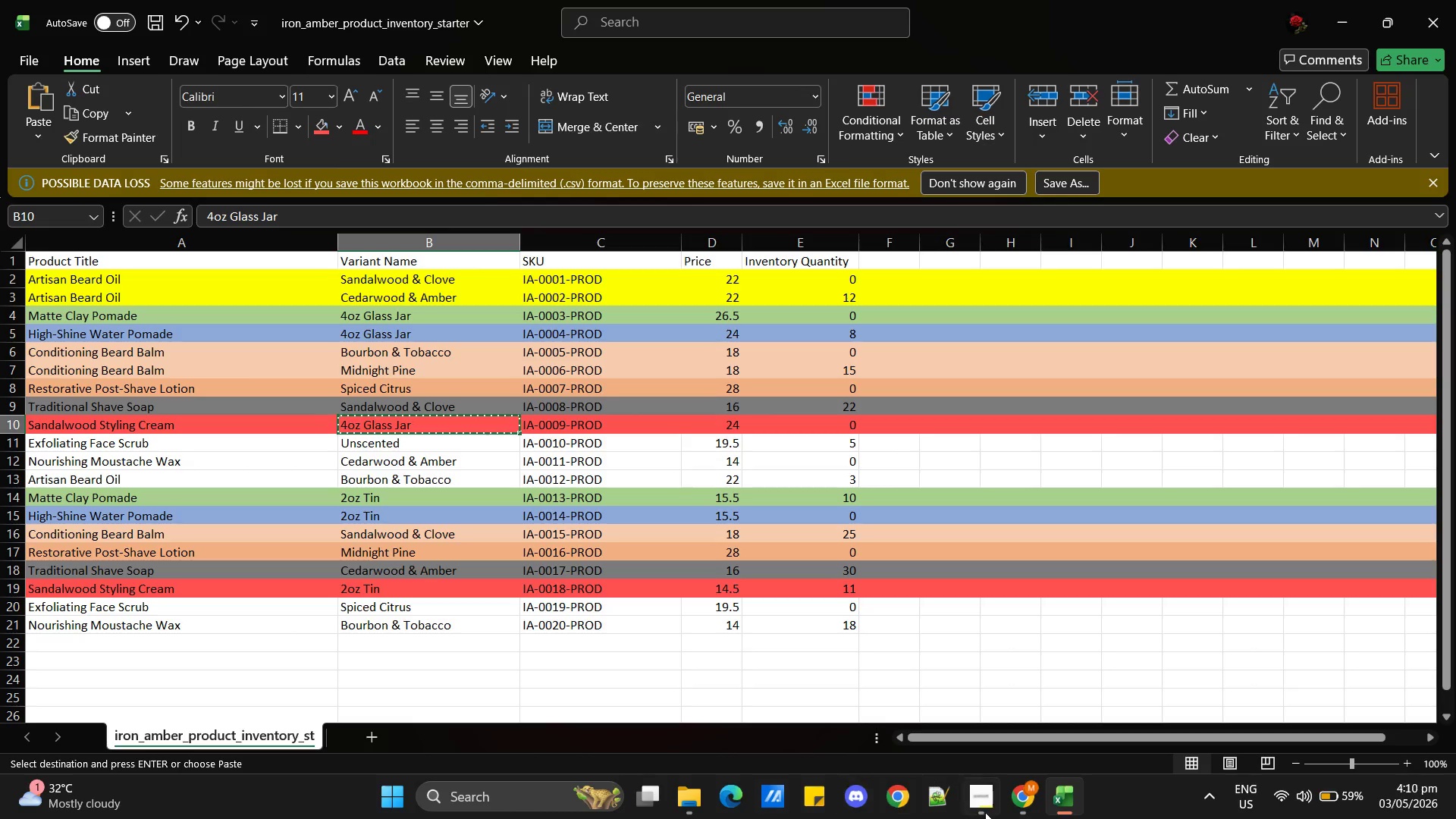 
left_click([976, 805])